 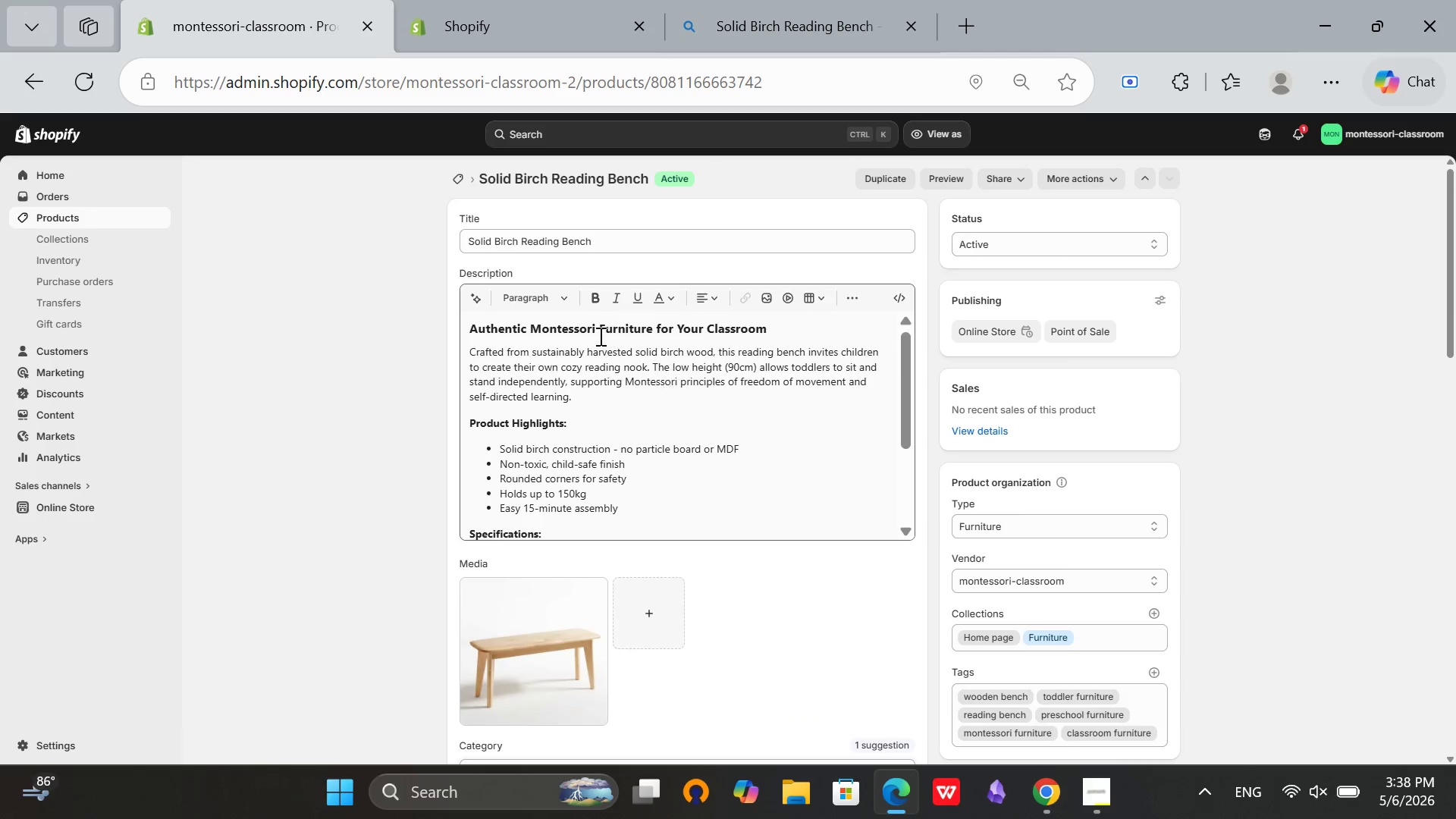 
left_click([465, 177])
 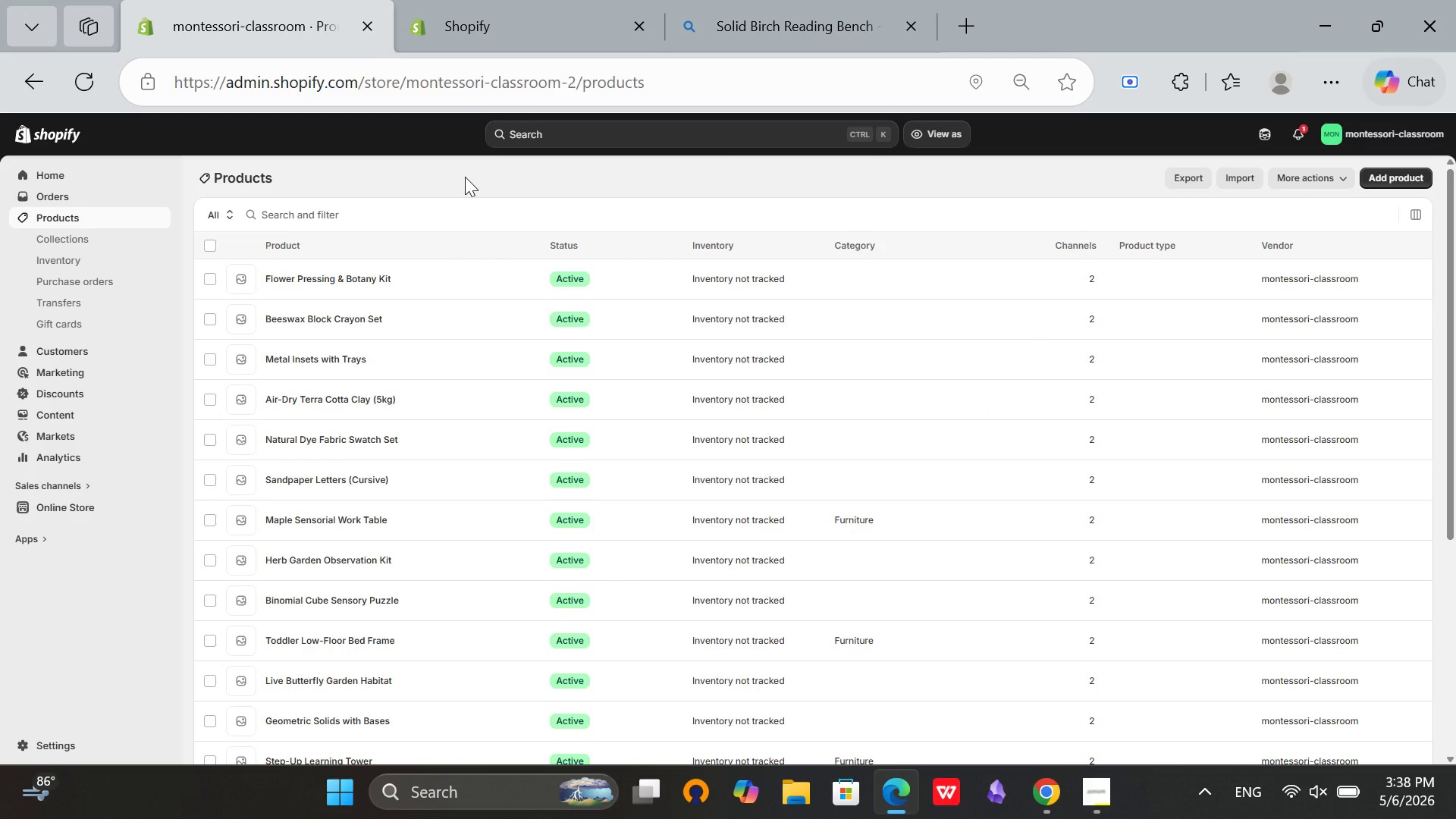 
wait(12.77)
 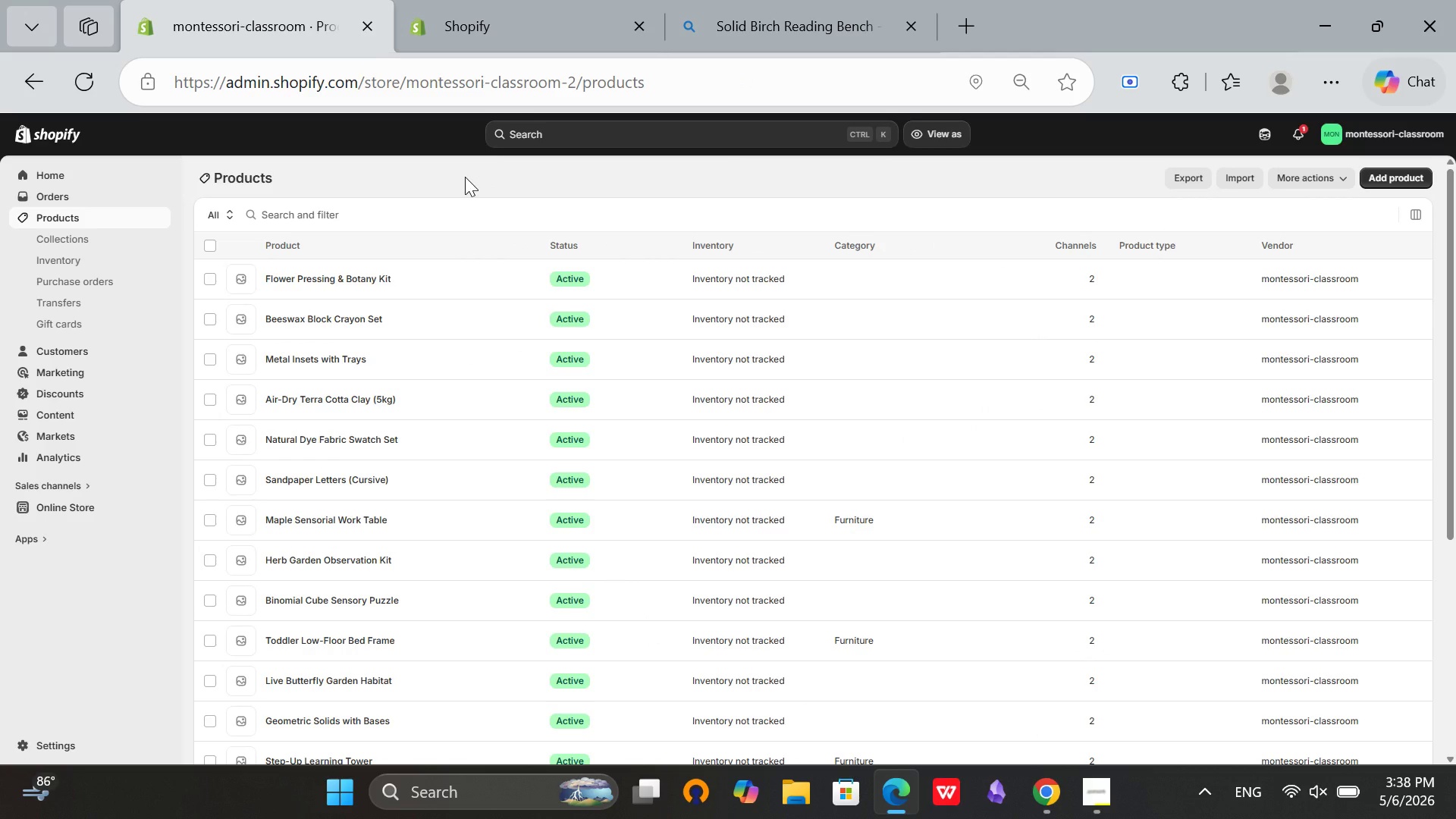 
scroll: coordinate [110, 381], scroll_direction: down, amount: 8.0
 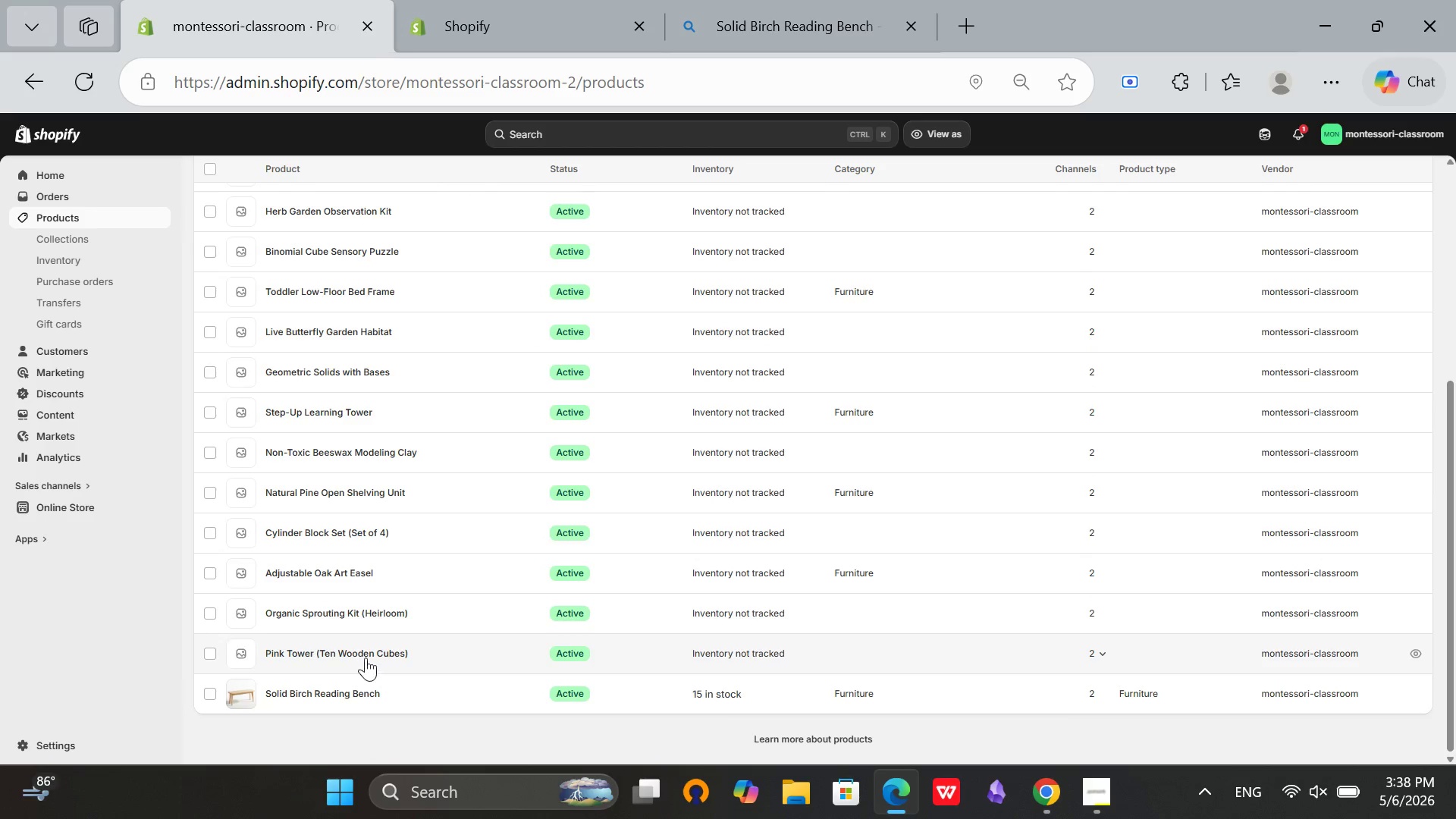 
left_click([377, 654])
 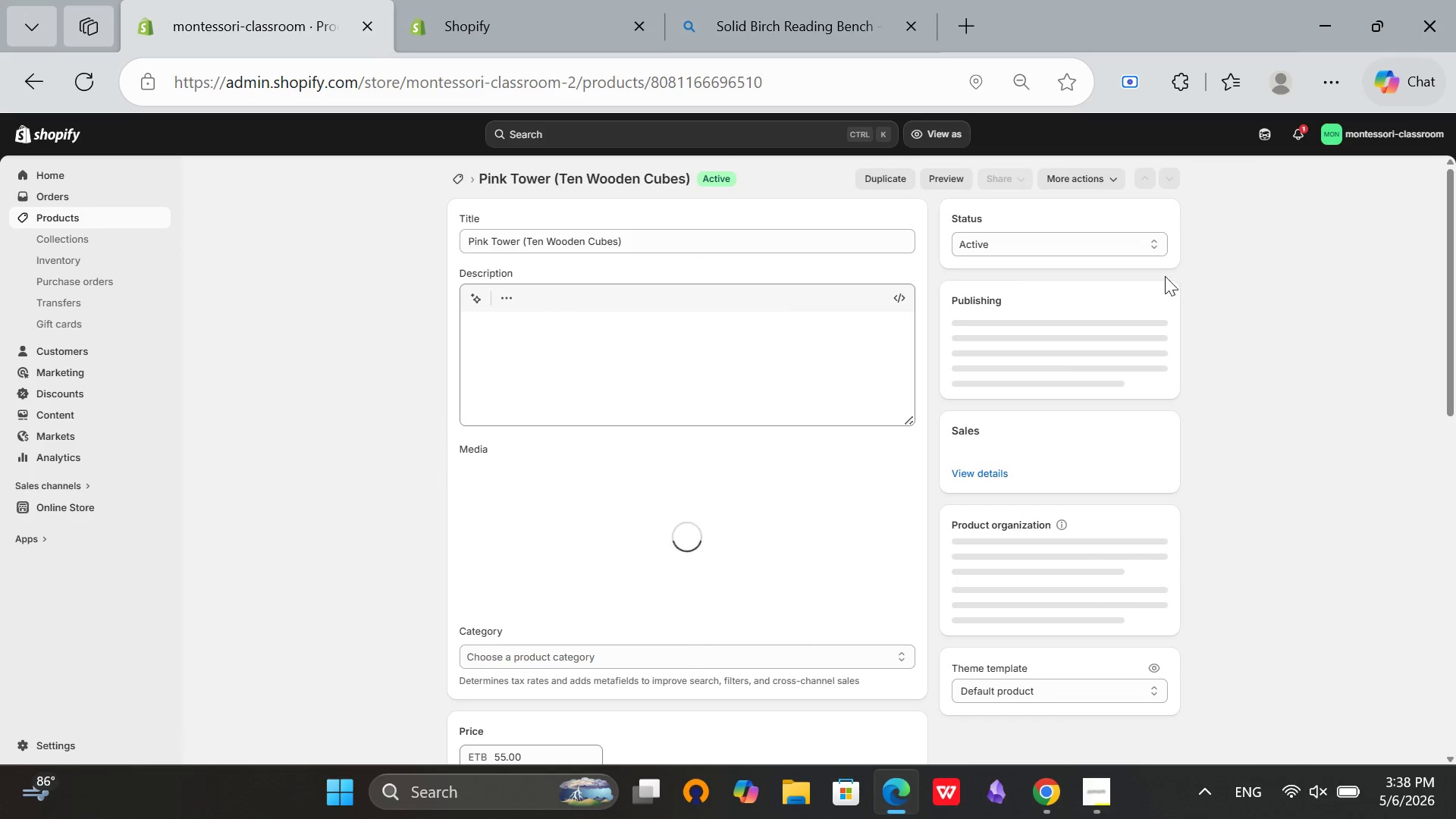 
left_click([1105, 783])